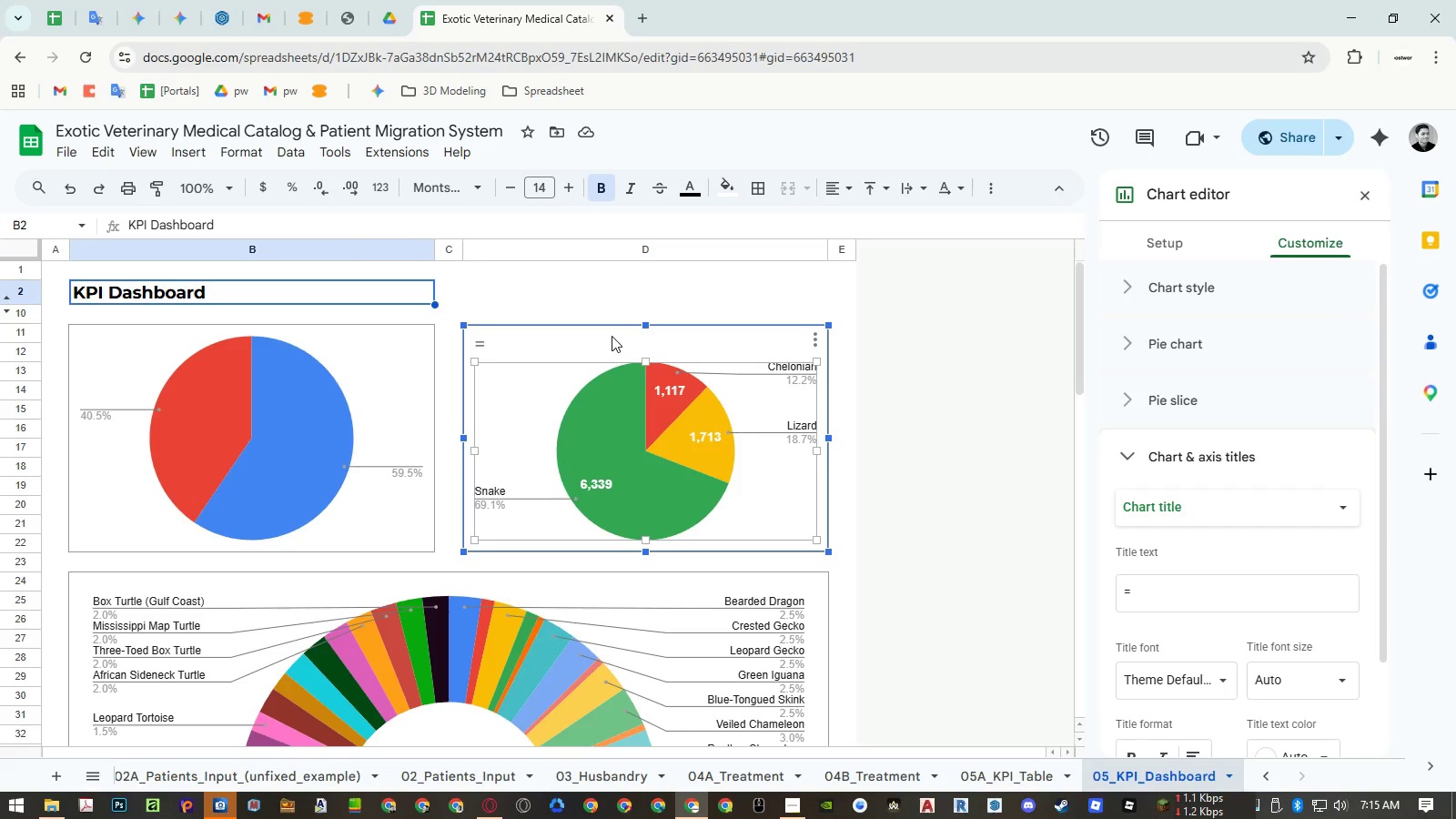 
left_click([612, 336])
 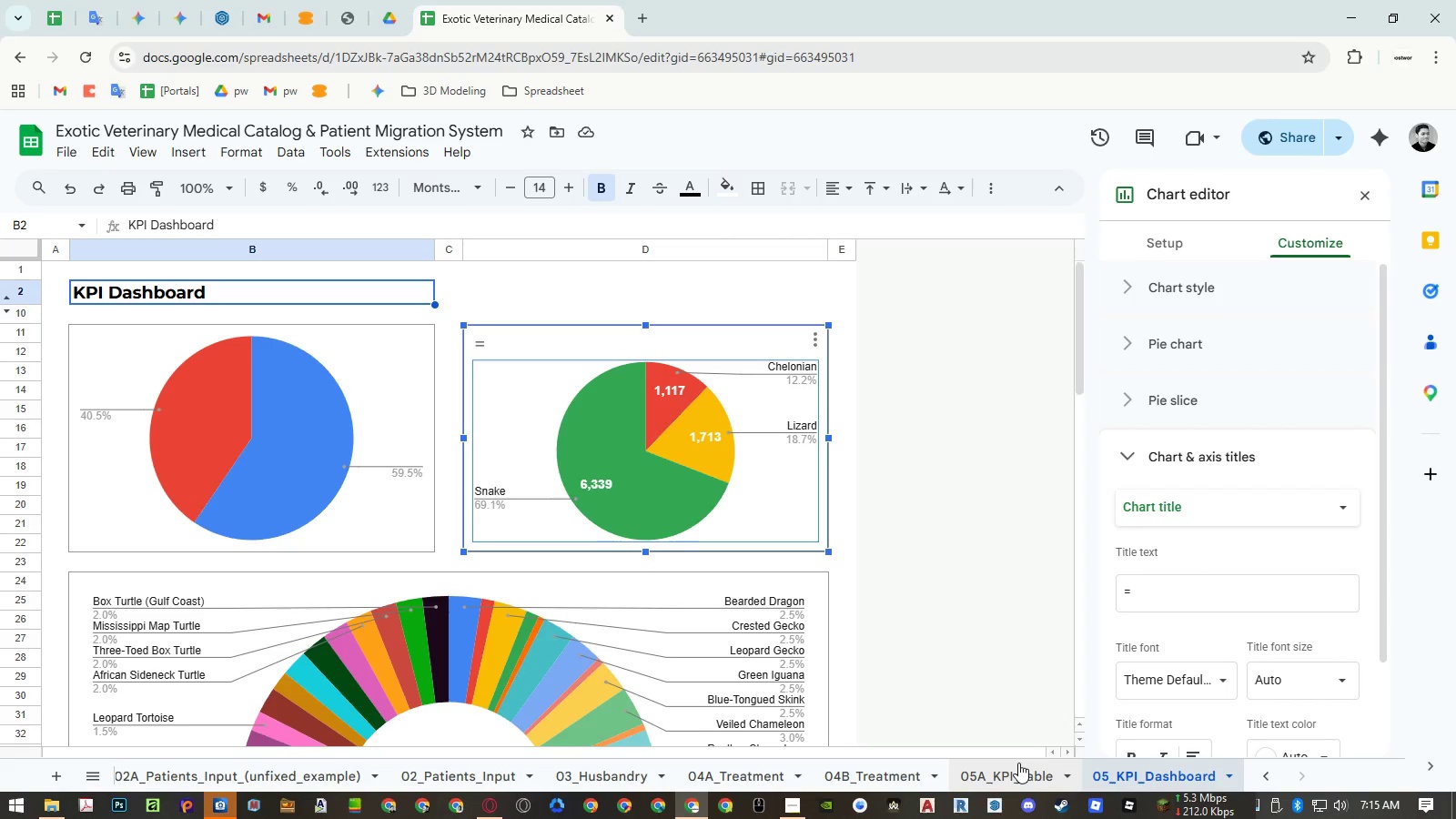 
left_click([1018, 763])
 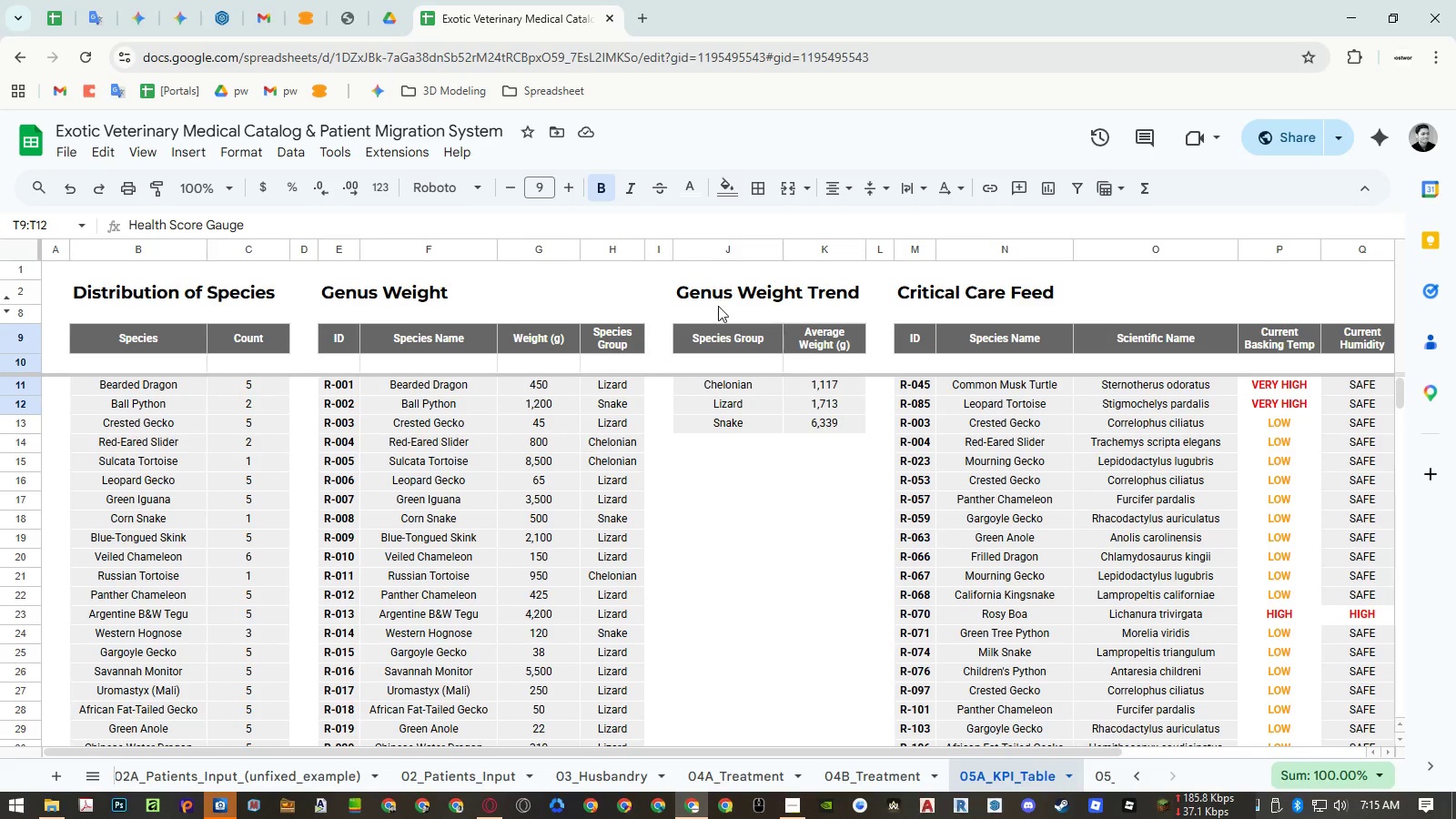 
left_click([714, 302])
 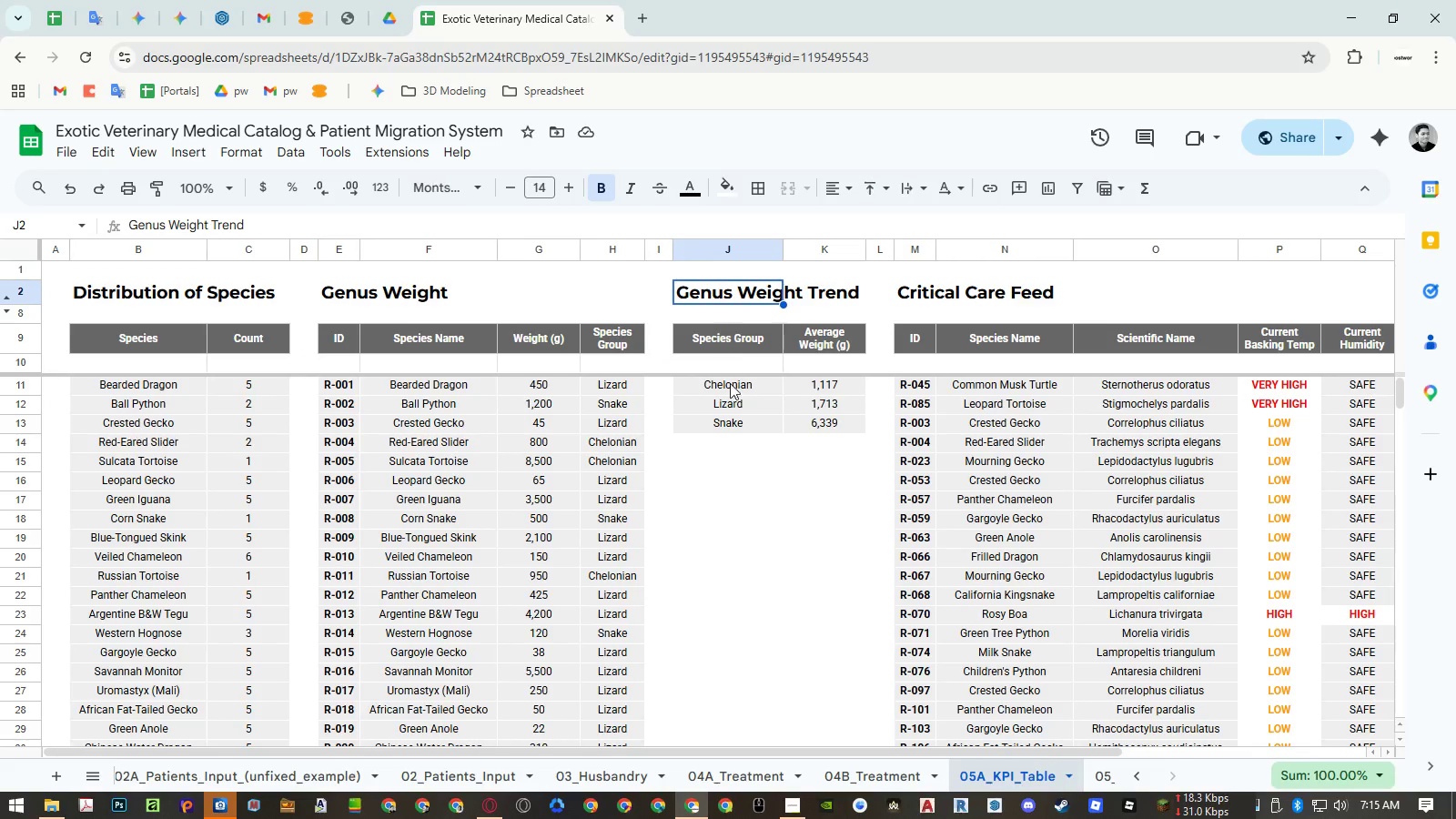 
key(Control+ControlLeft)
 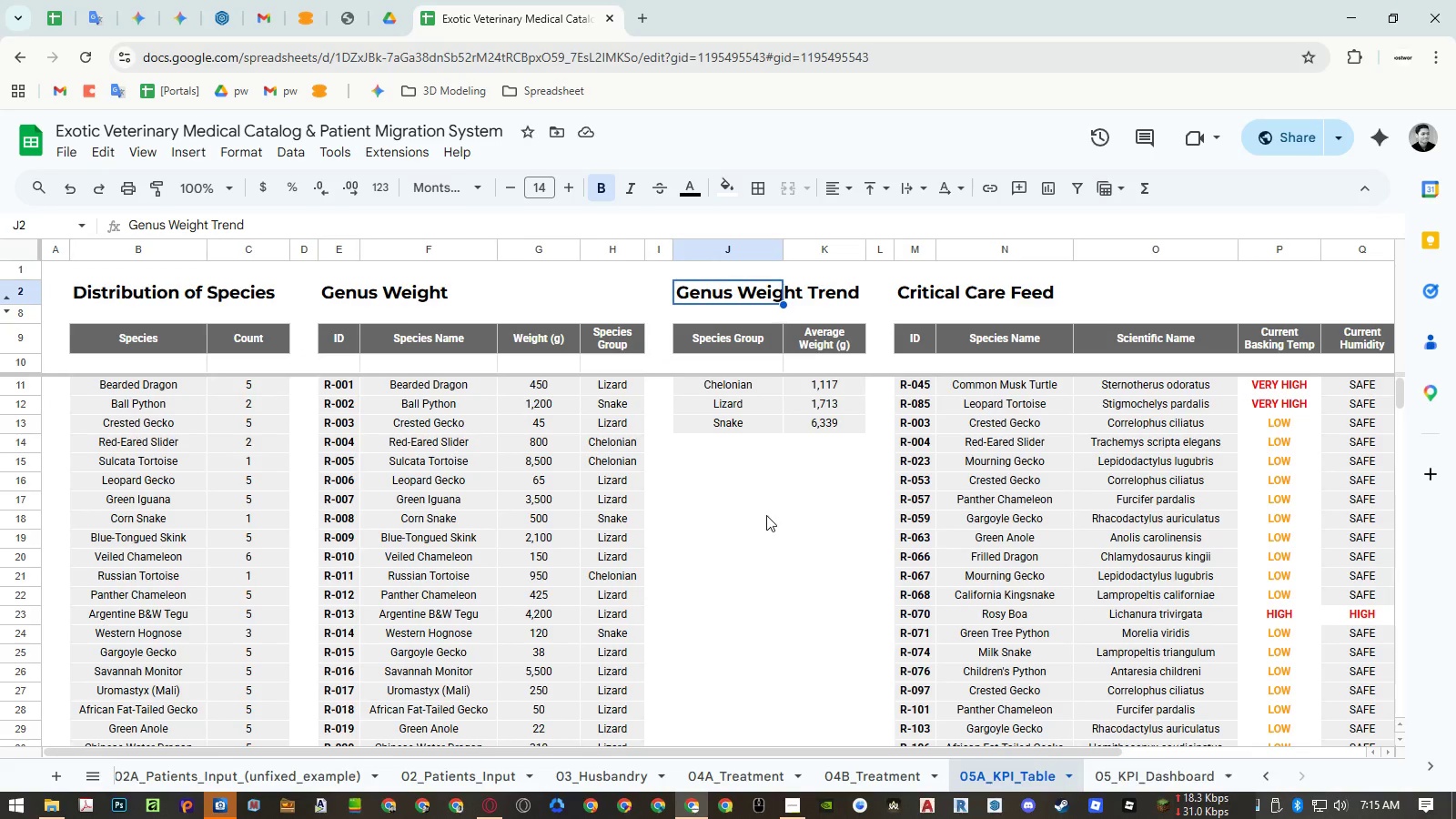 
key(Control+C)
 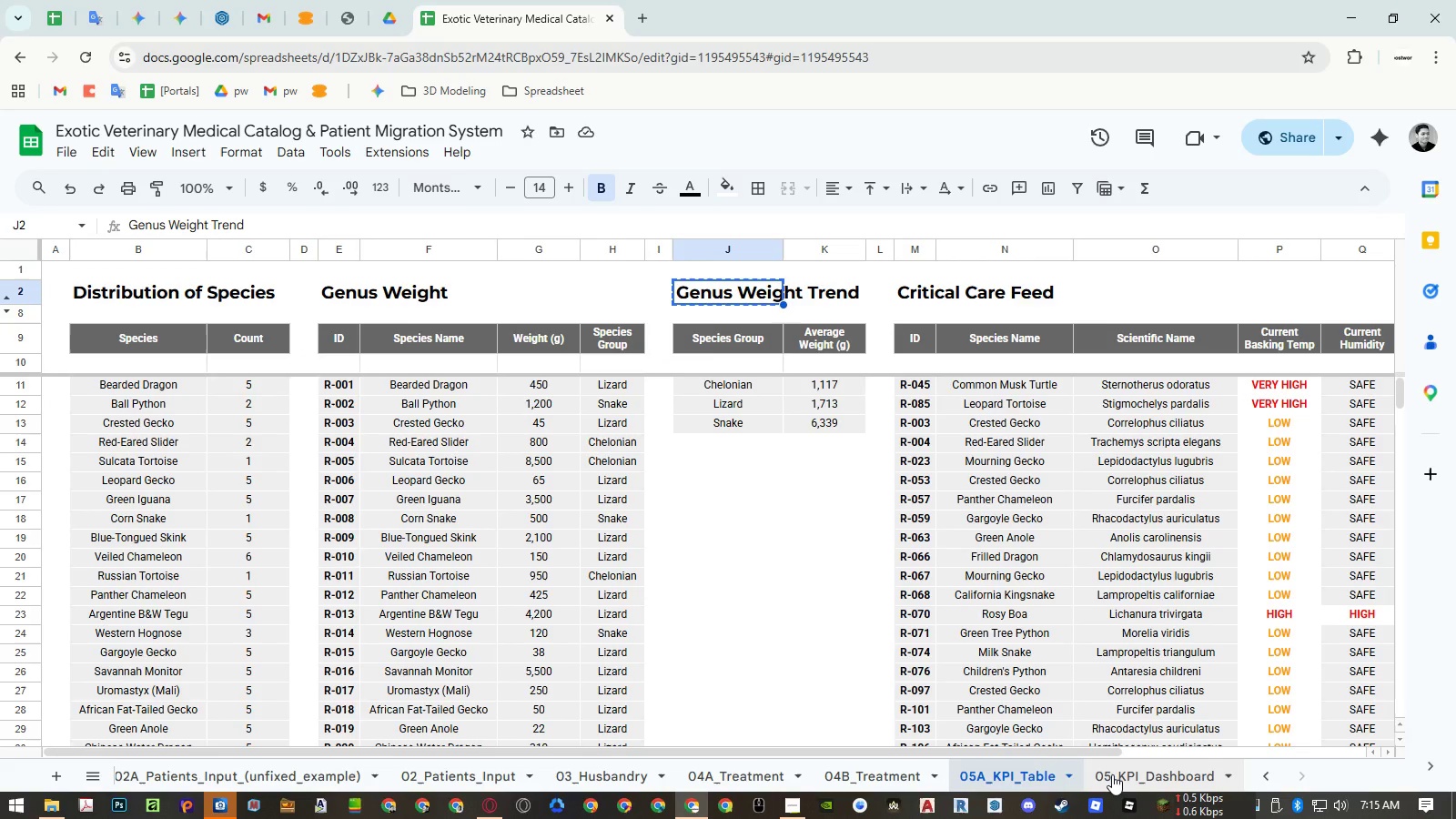 
left_click([1112, 774])
 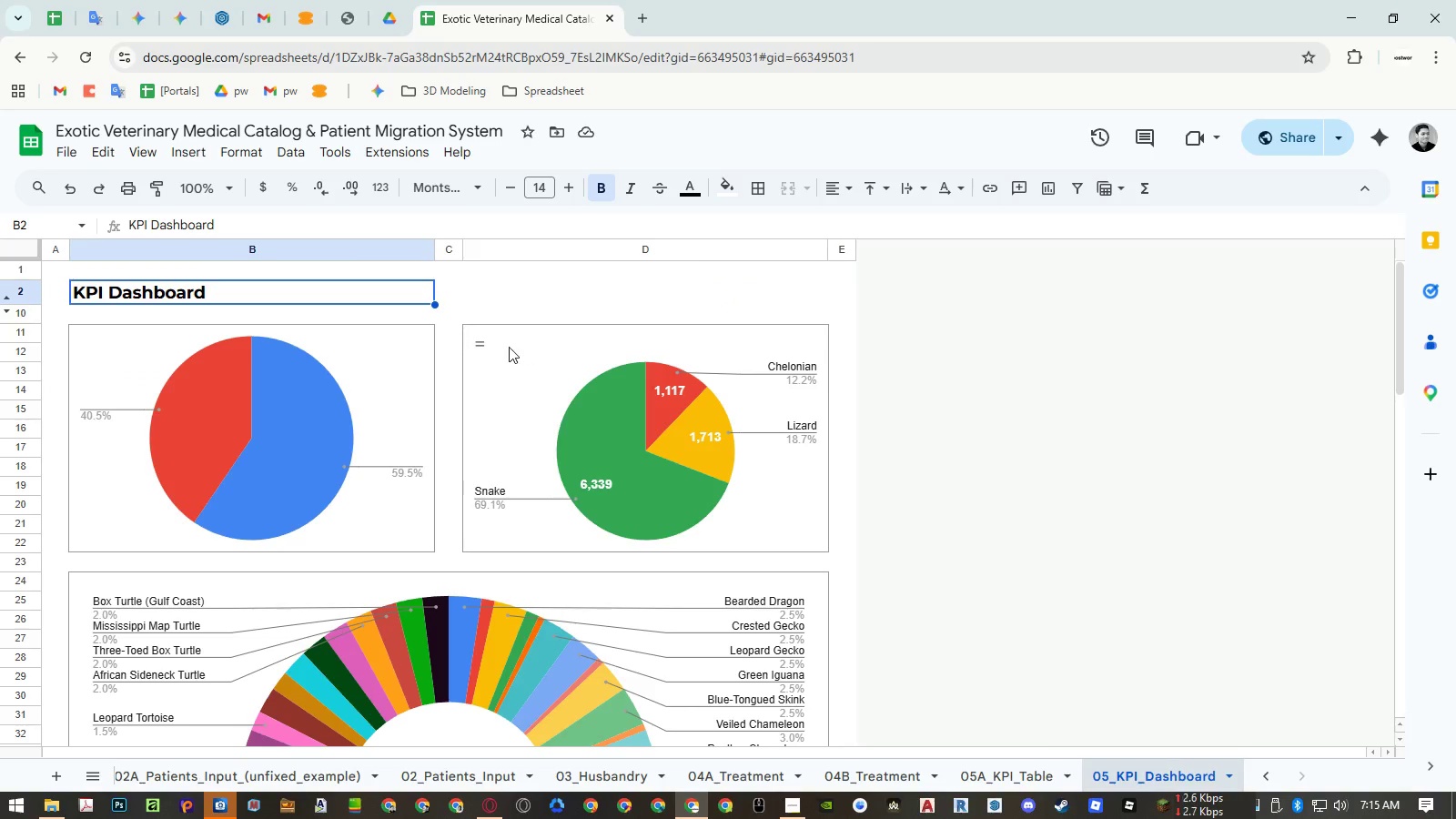 
double_click([492, 346])
 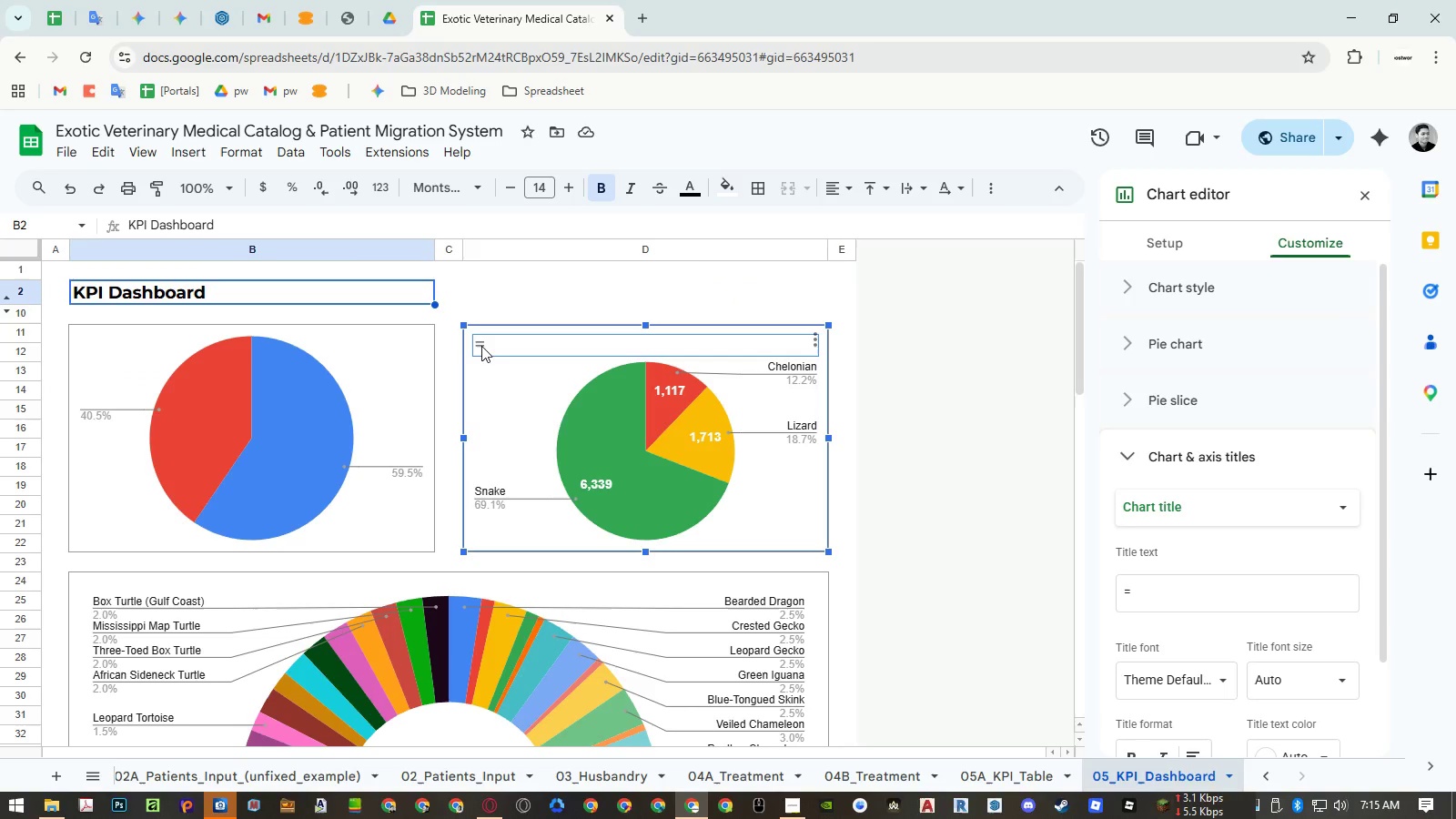 
double_click([481, 346])
 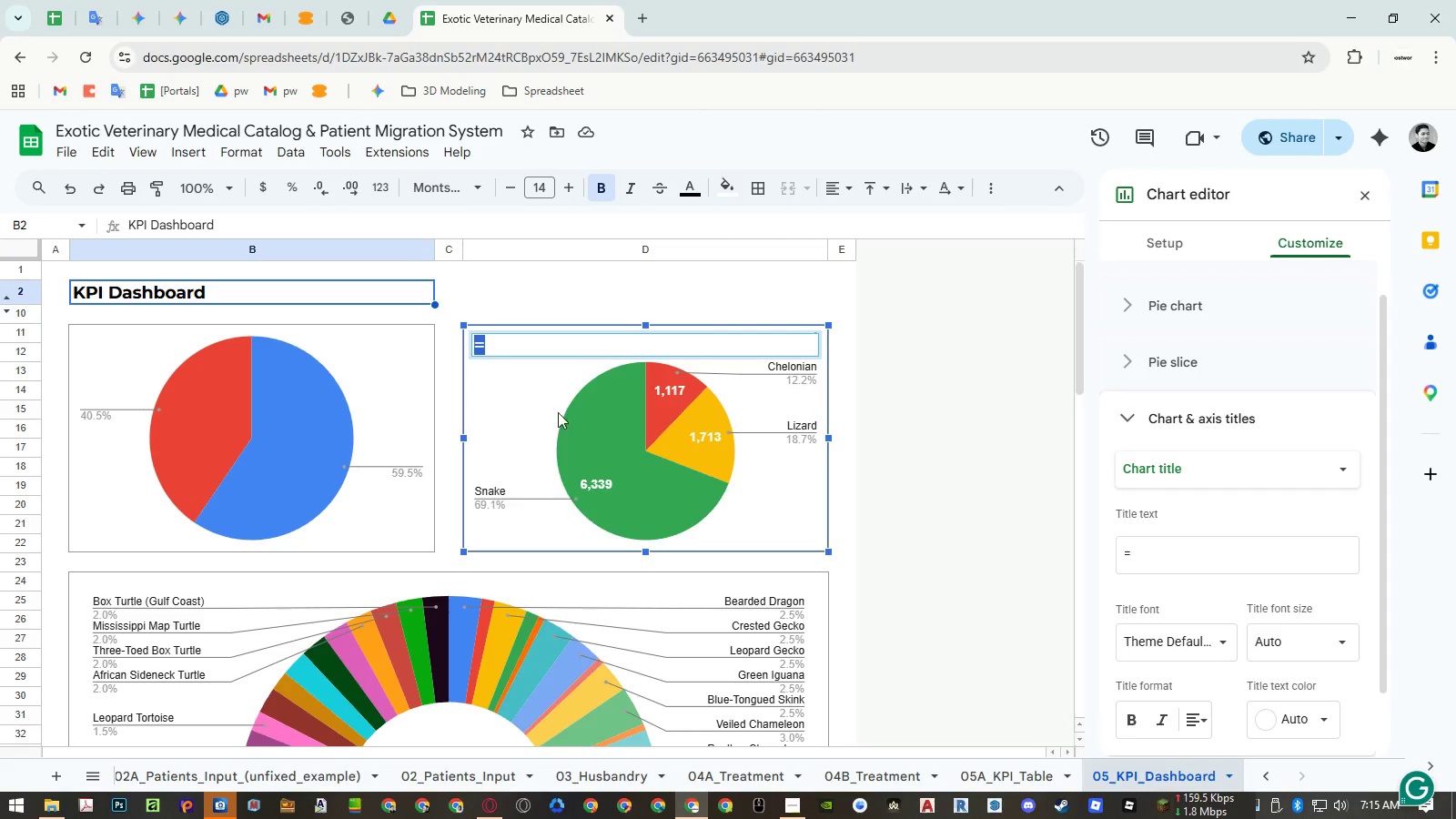 
key(Control+ControlLeft)
 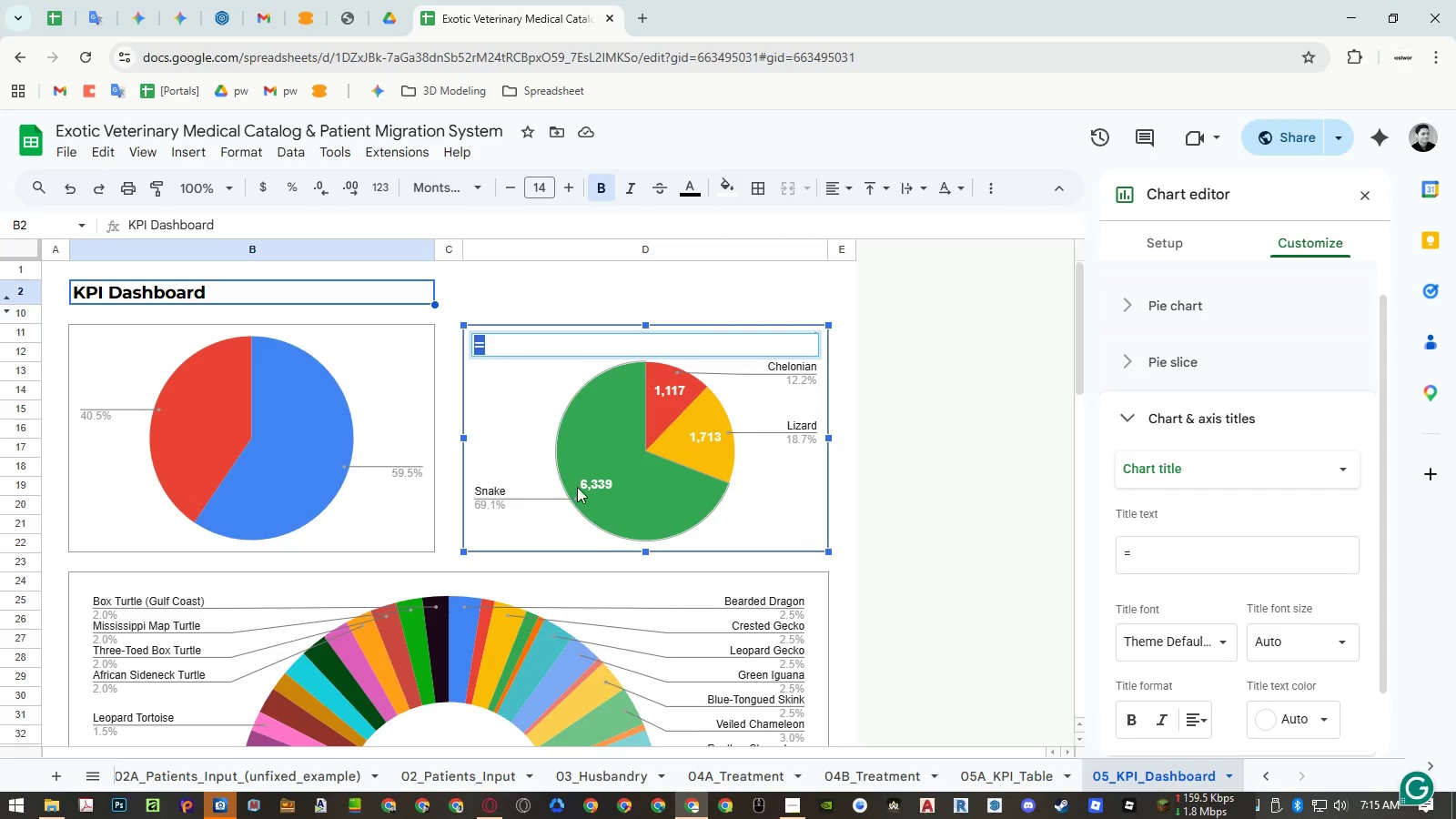 
key(Control+Shift+ShiftLeft)
 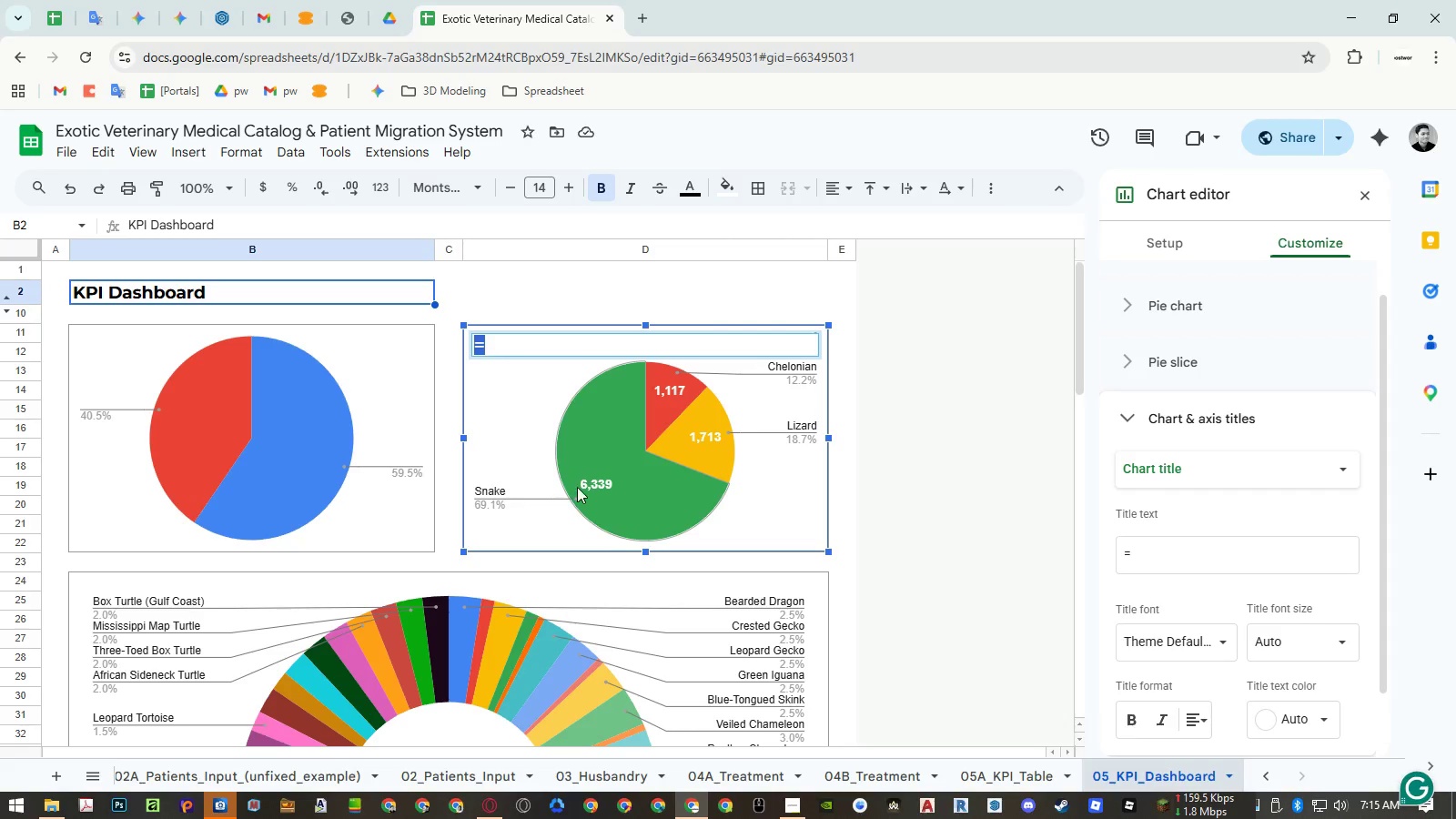 
key(Control+Shift+V)
 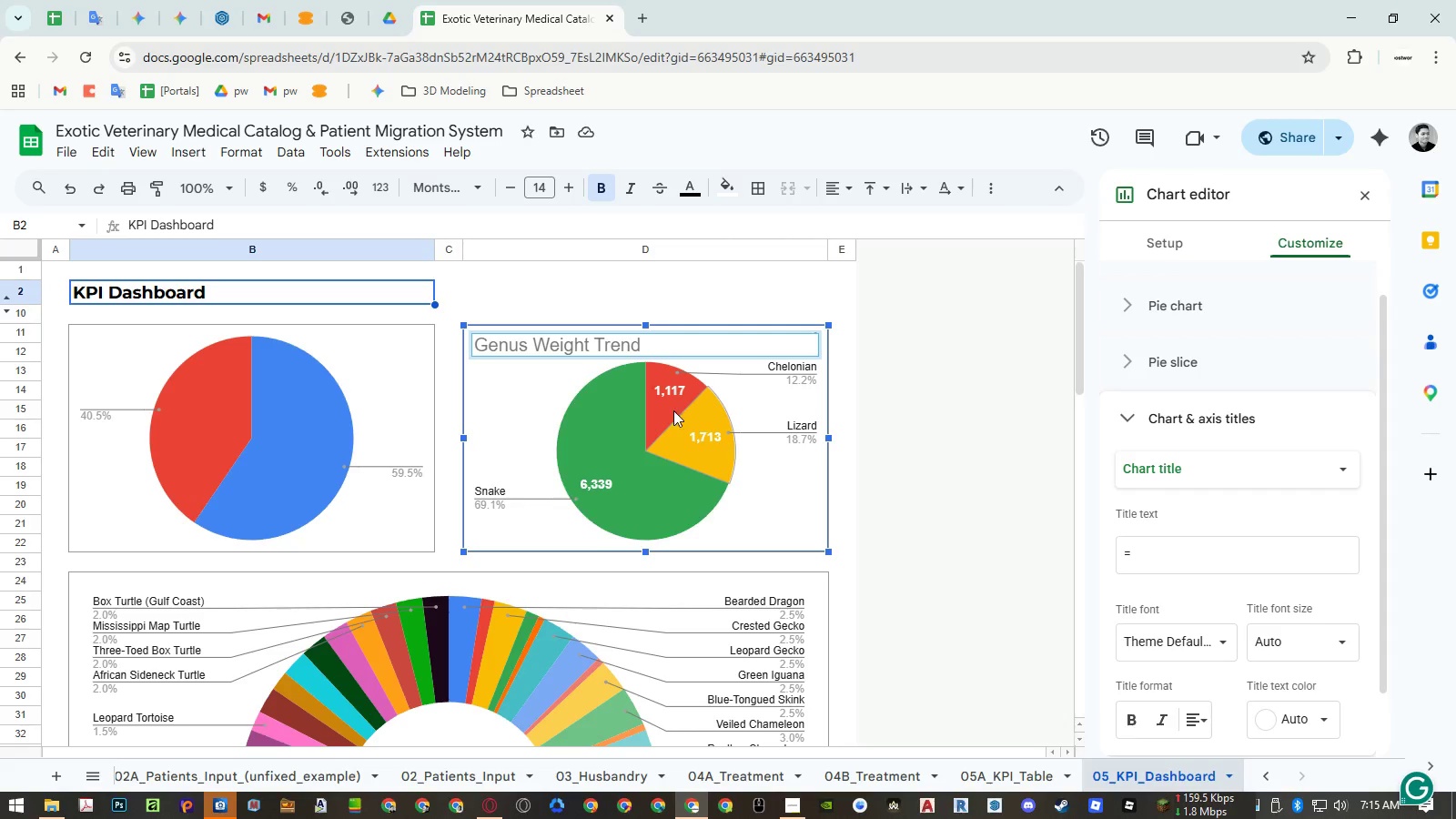 
left_click([549, 405])
 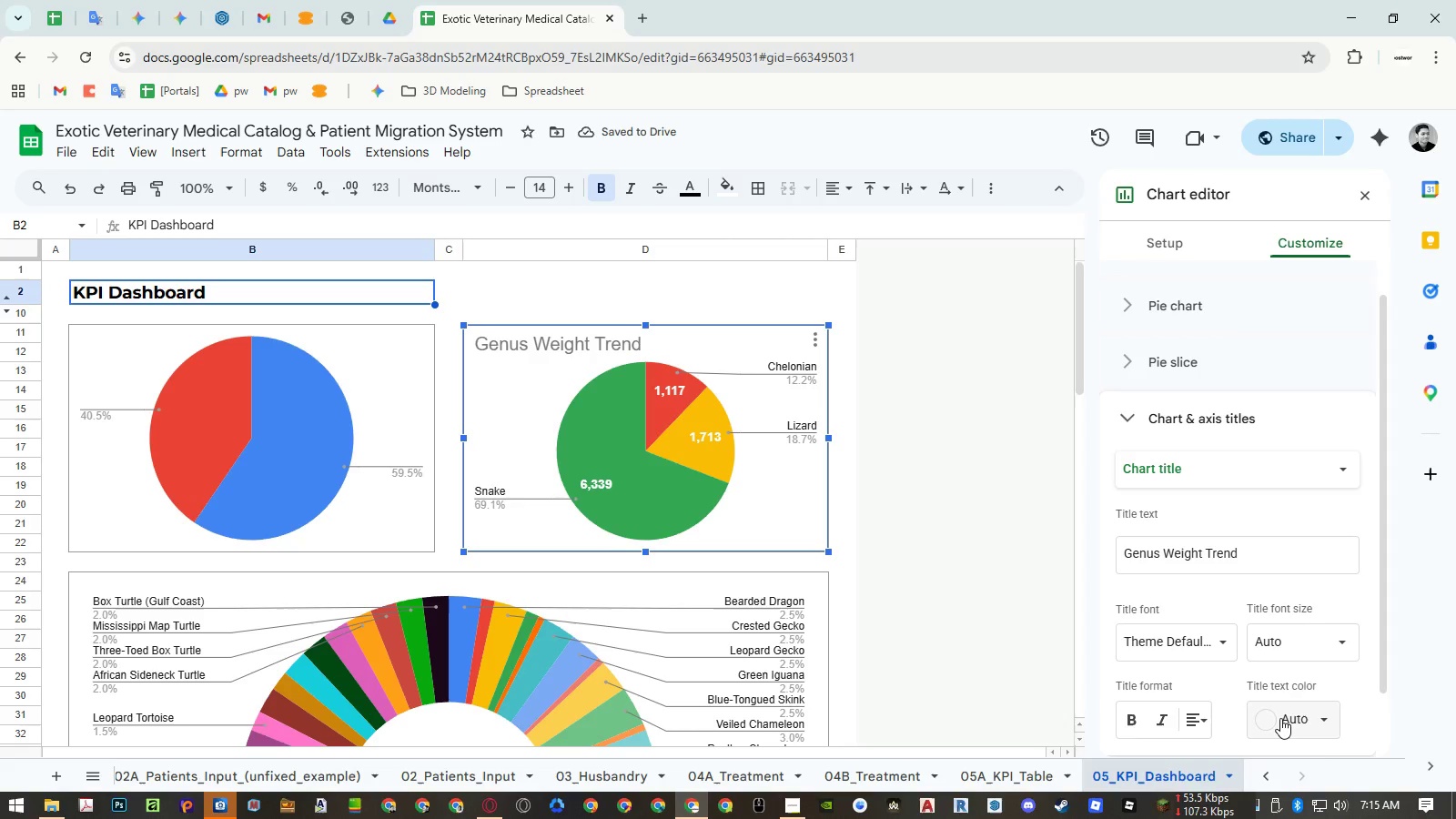 
left_click([1280, 718])
 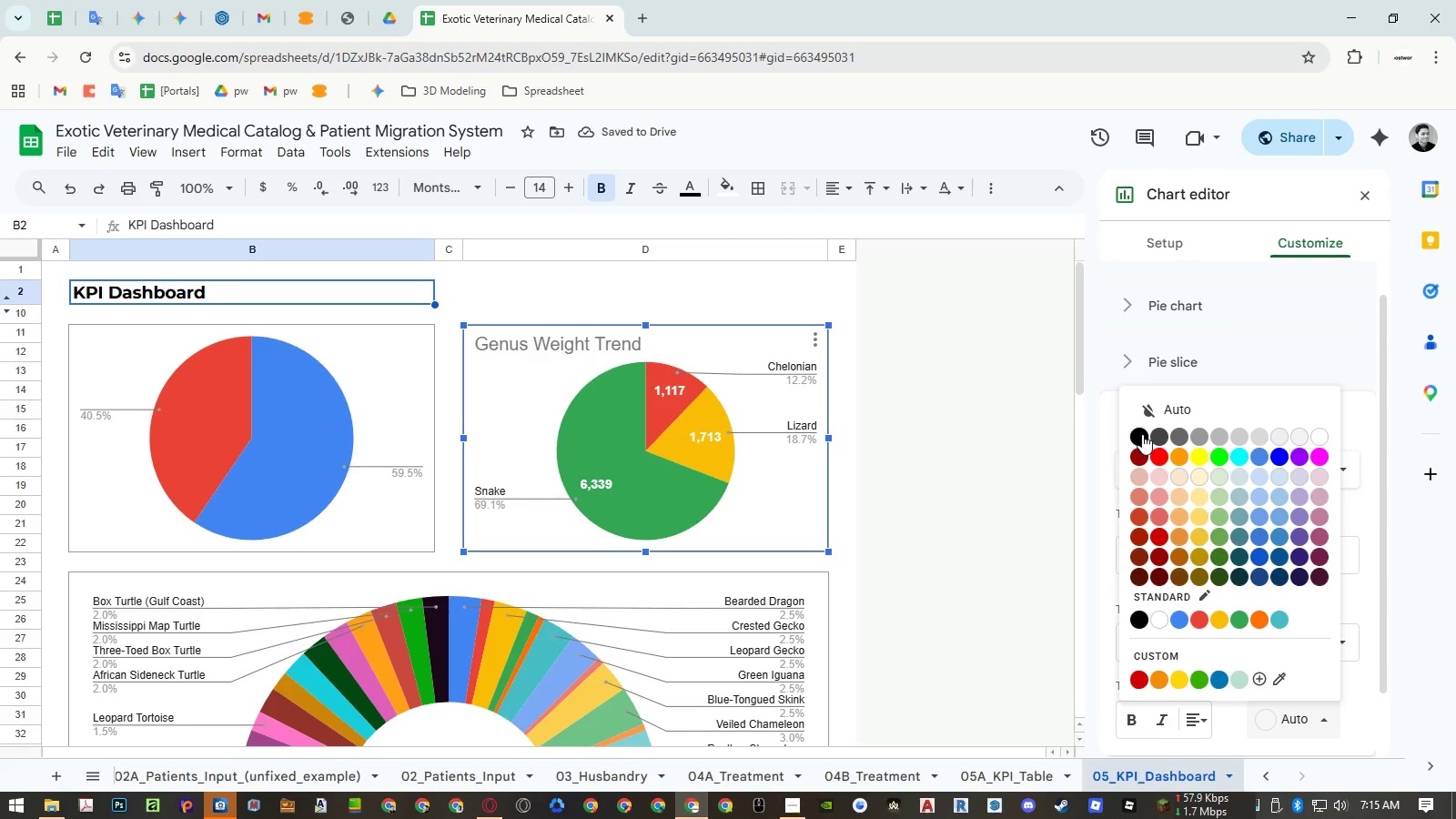 
left_click([1142, 433])
 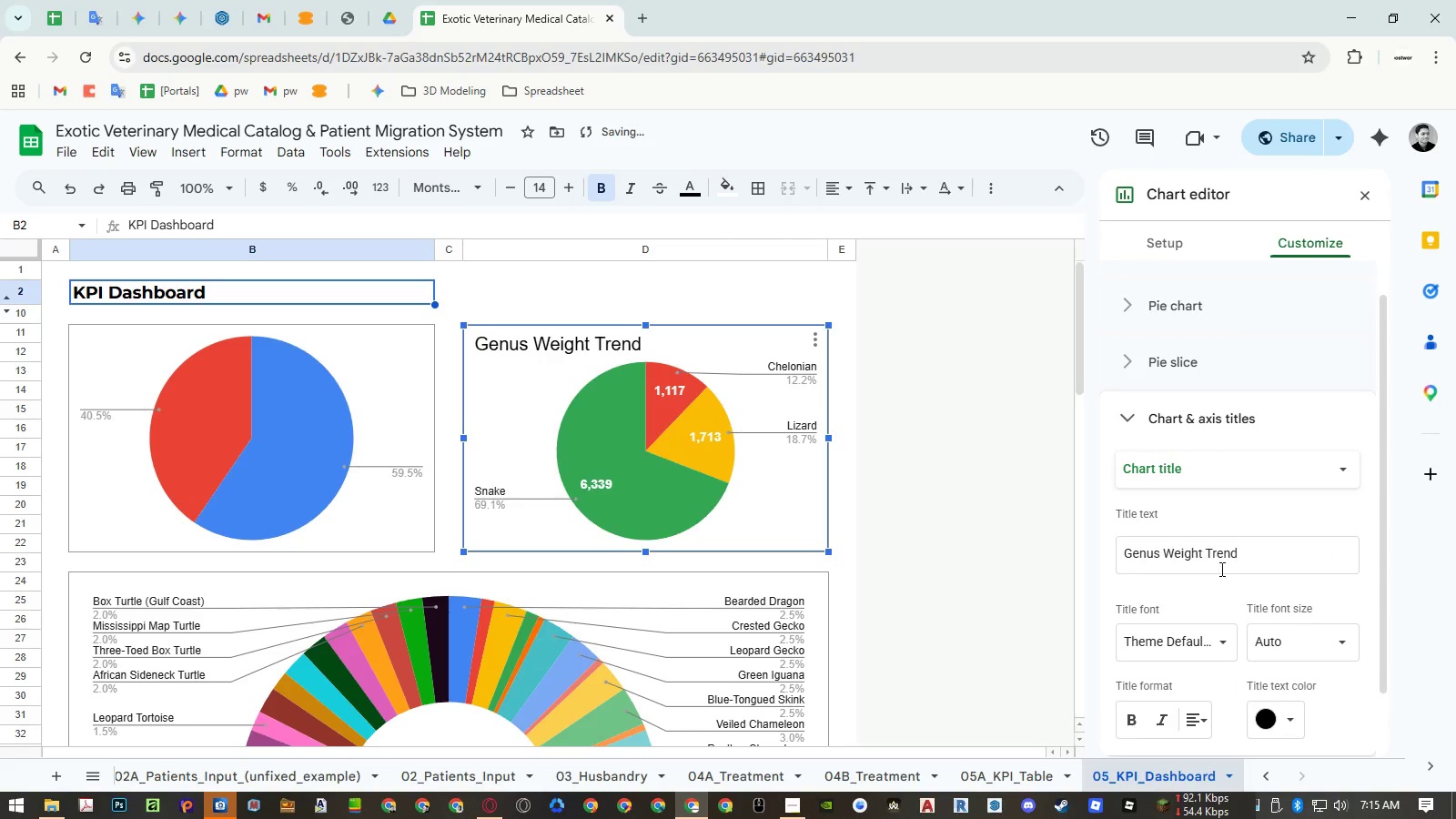 
left_click([1278, 711])
 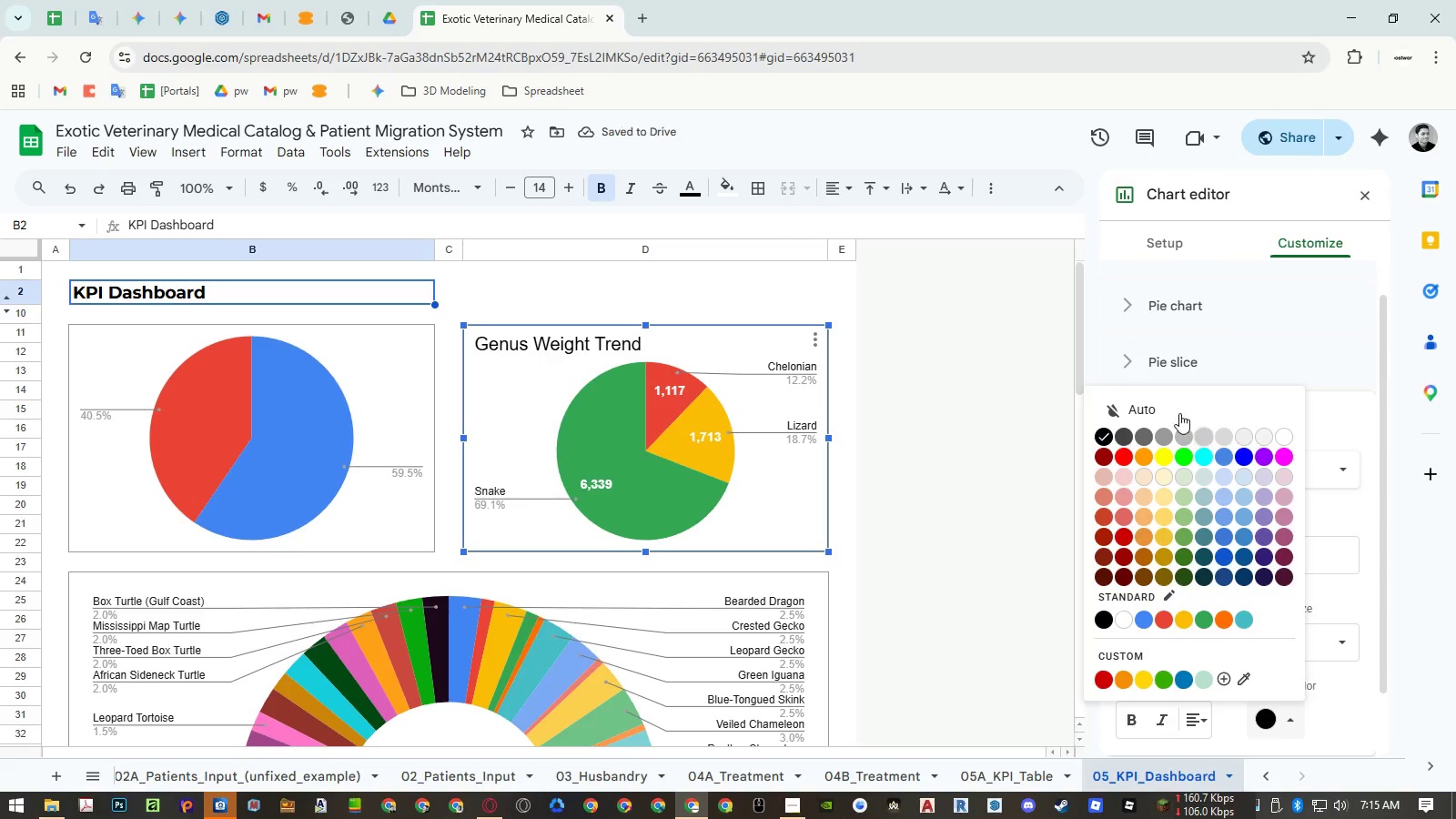 
left_click([1176, 407])
 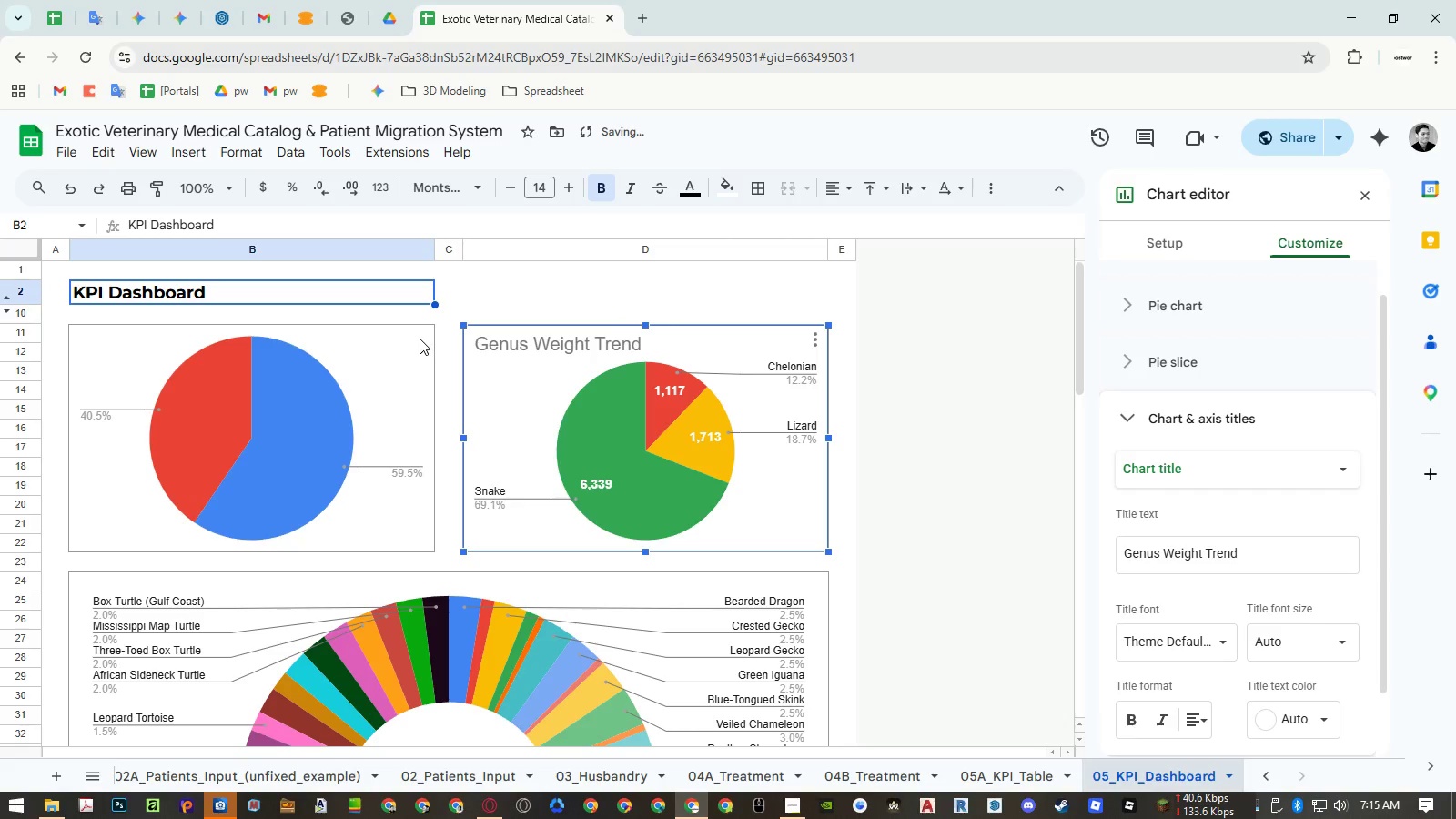 
left_click([420, 339])
 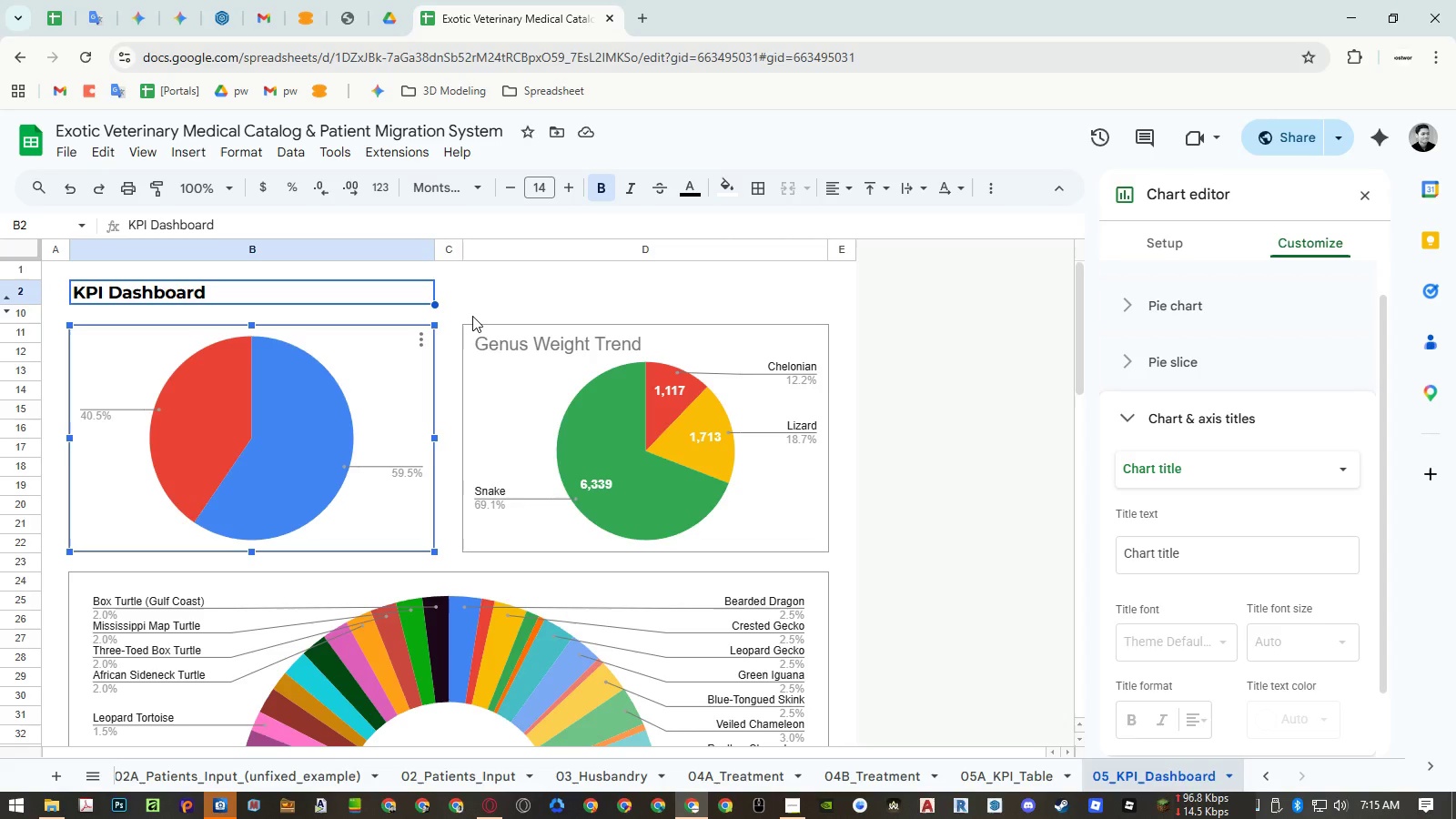 
wait(24.05)
 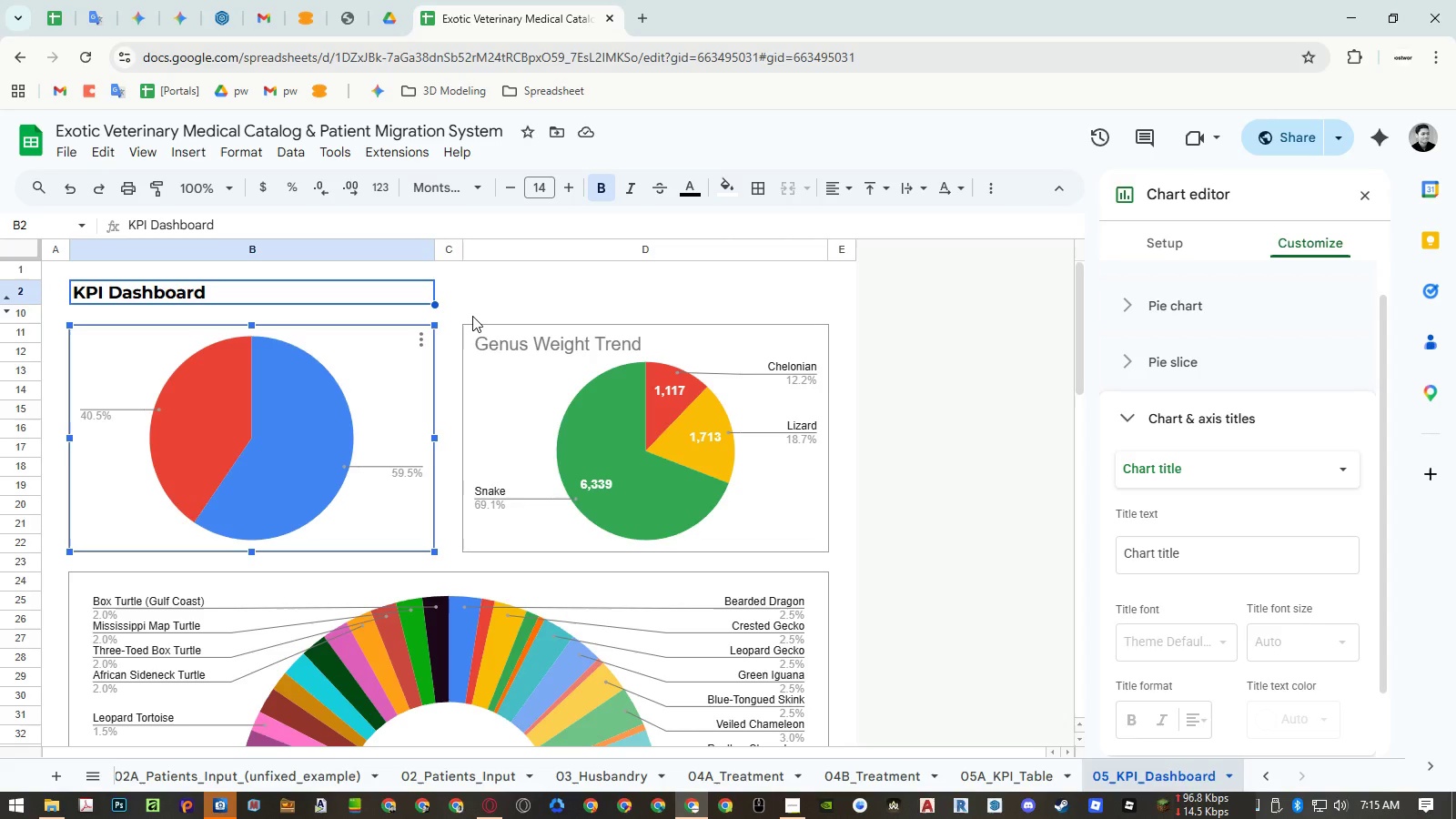 
left_click([361, 378])
 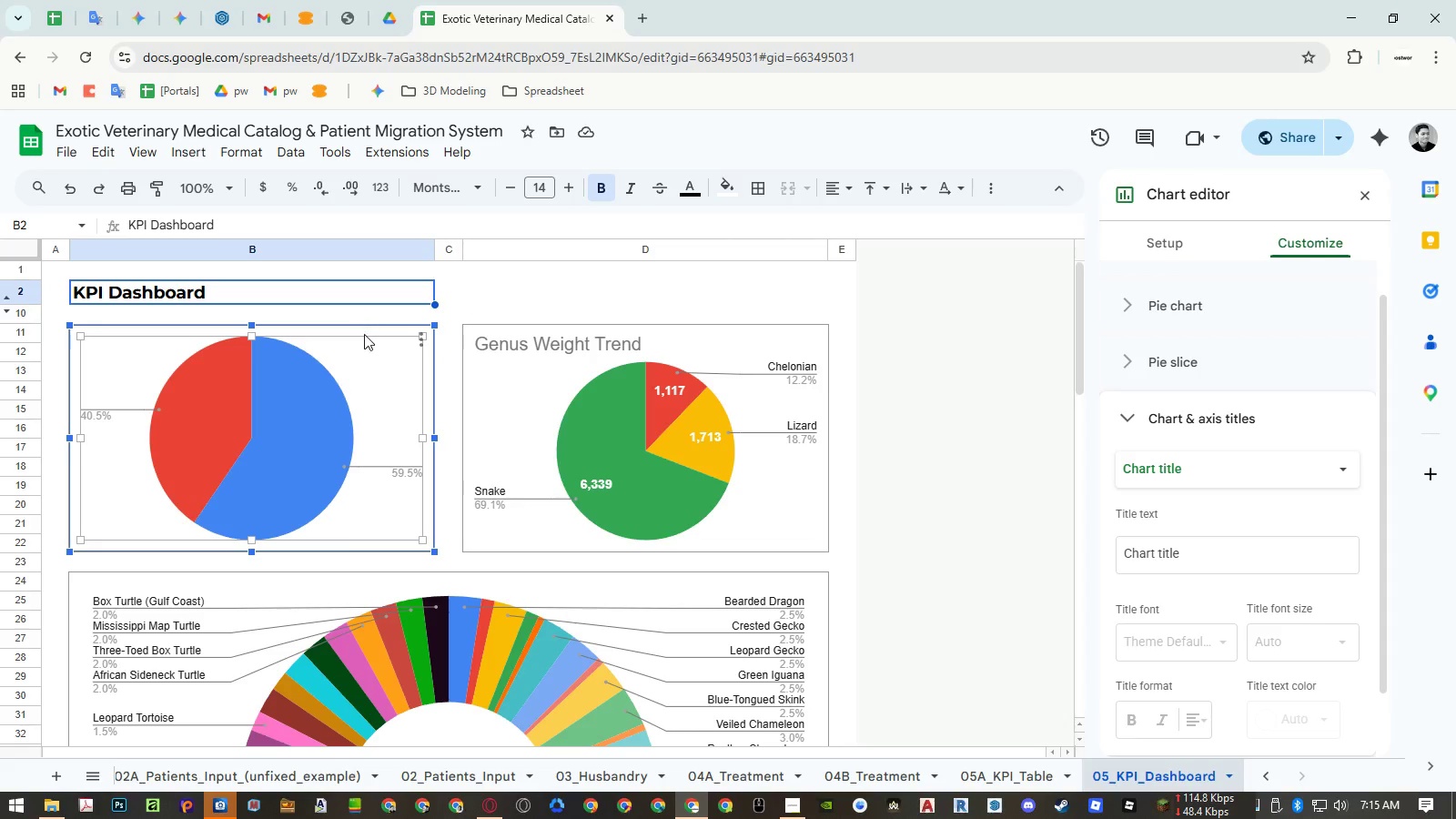 
left_click([364, 327])
 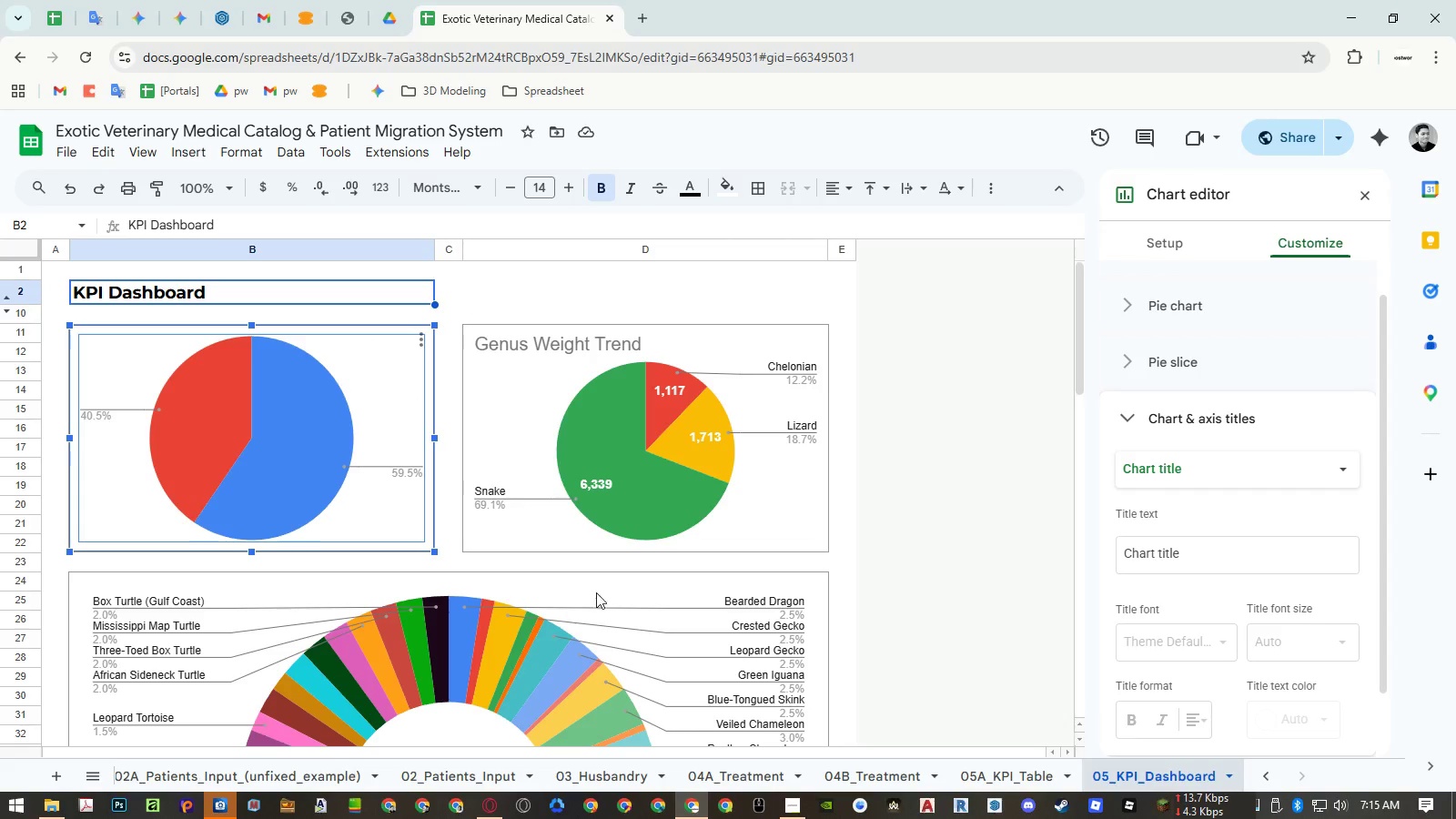 
left_click([1006, 779])
 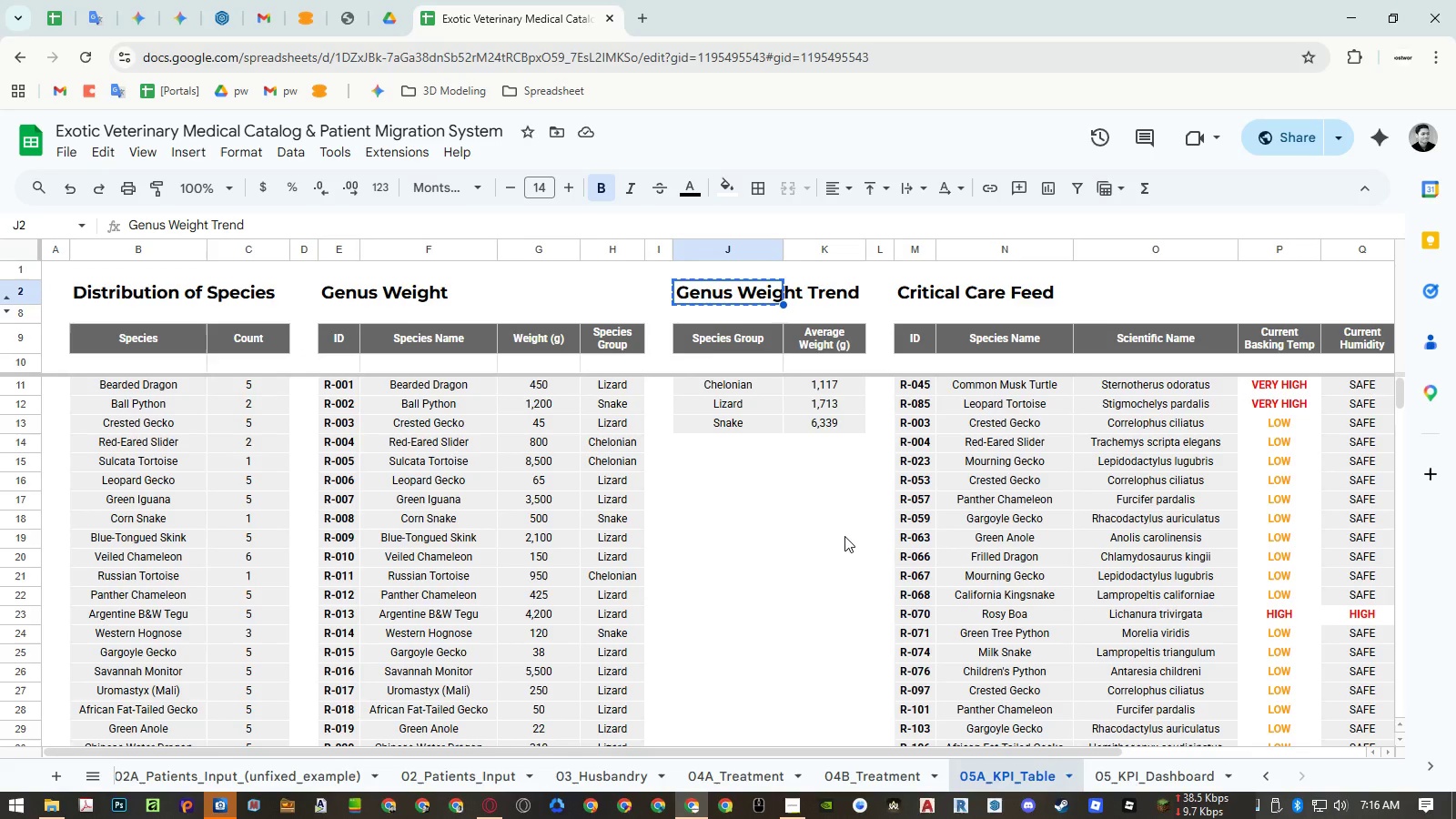 
wait(10.94)
 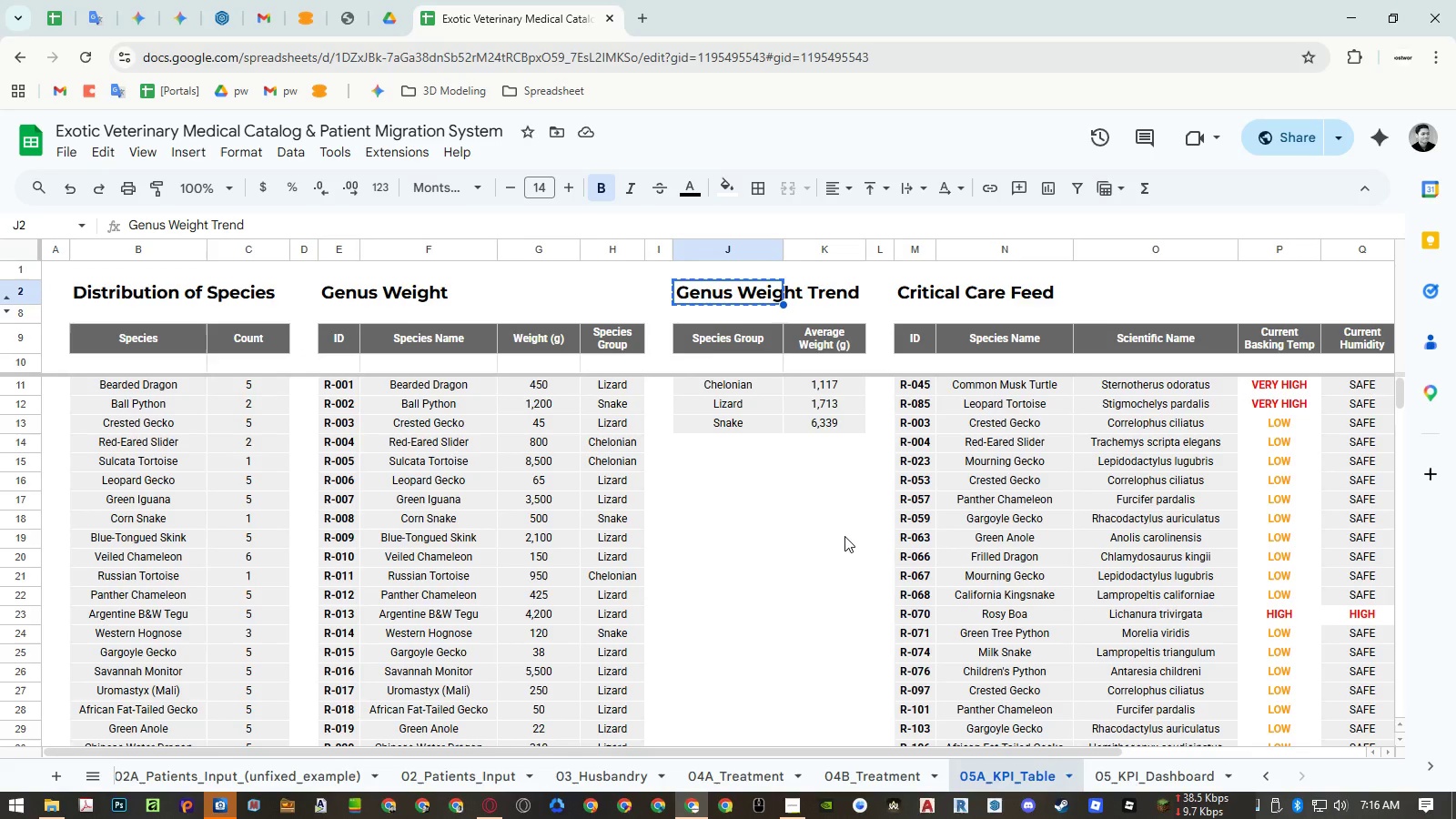 
left_click([1138, 782])
 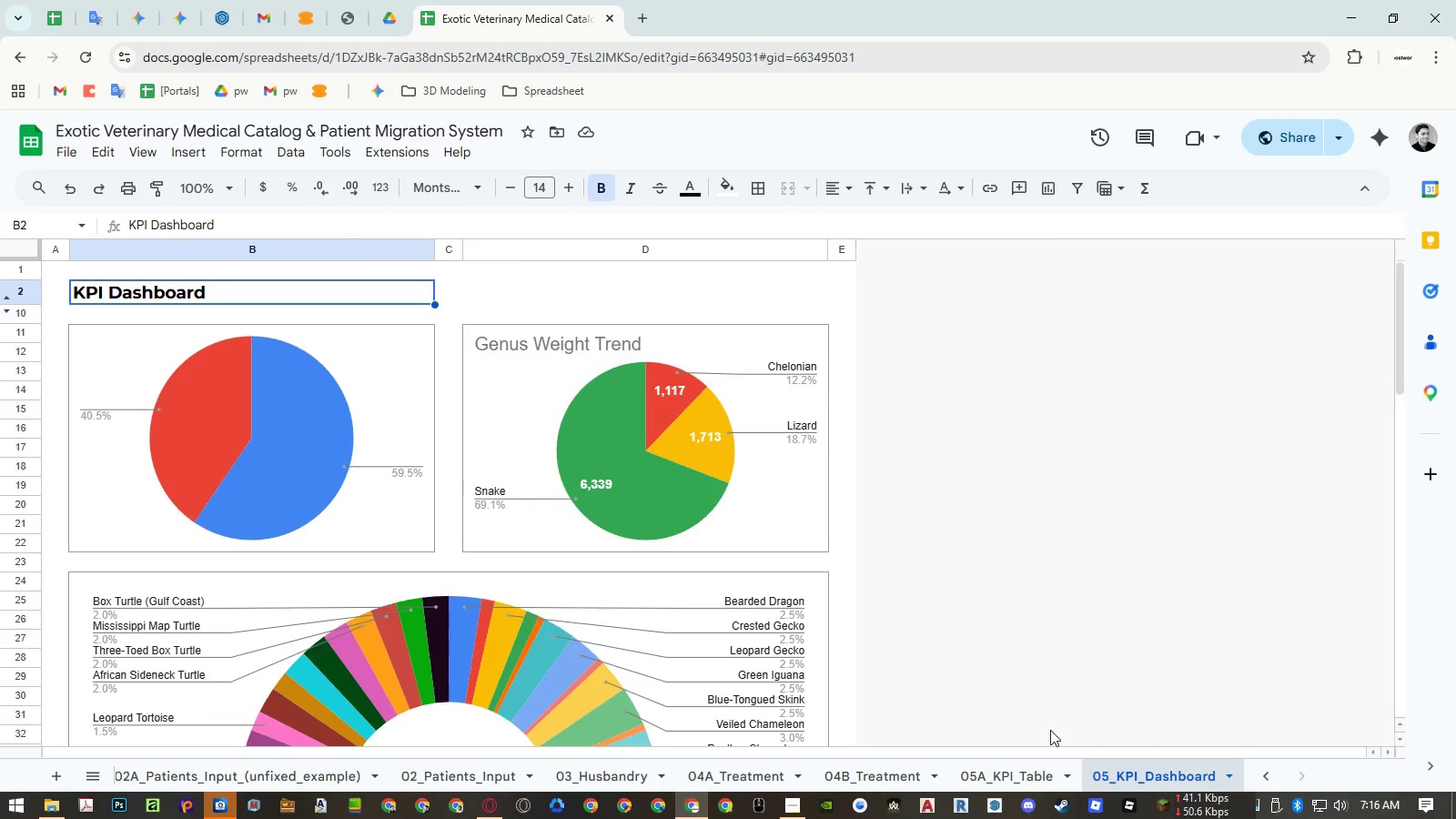 
left_click([1048, 765])
 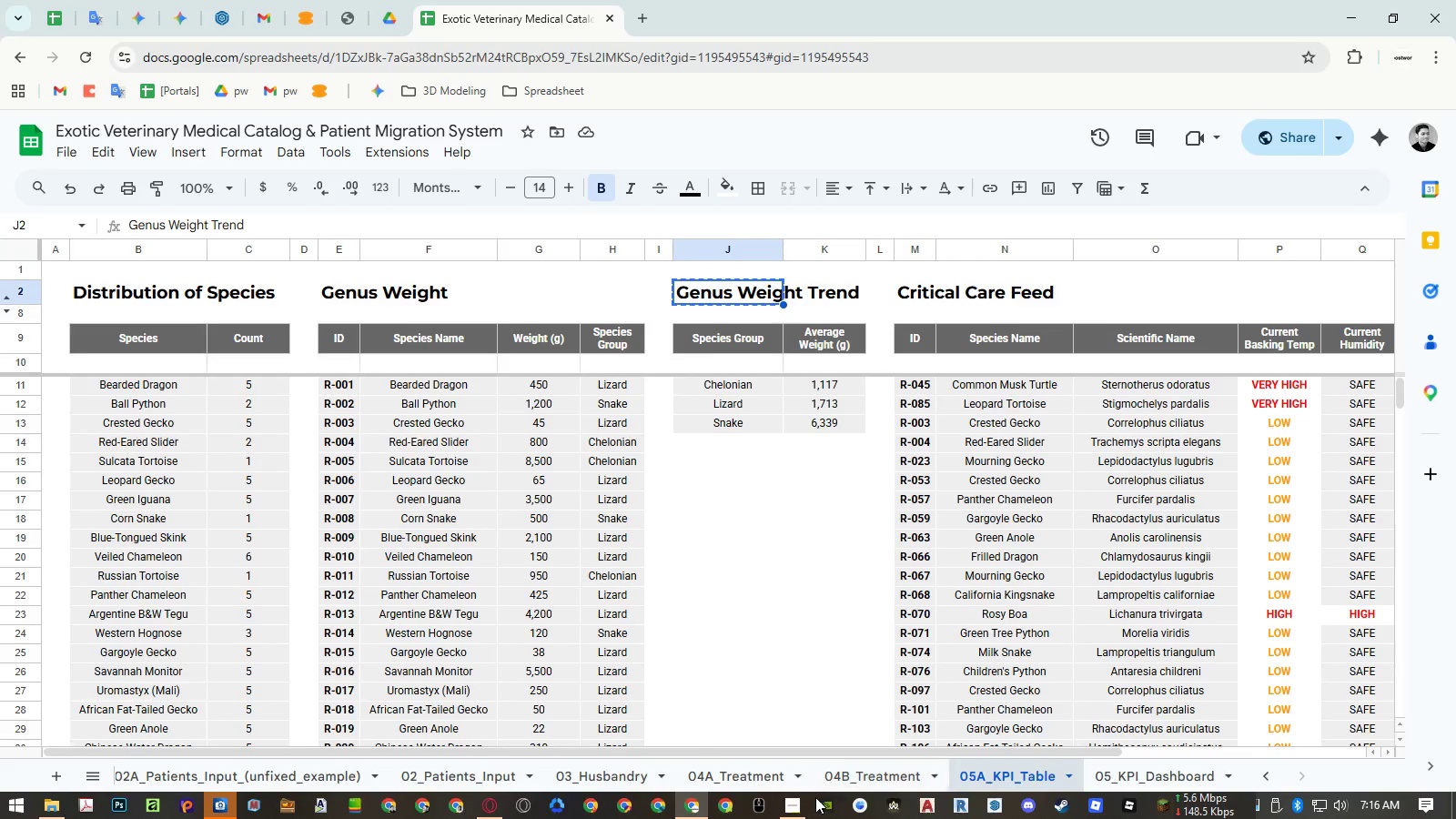 
left_click([798, 814])